 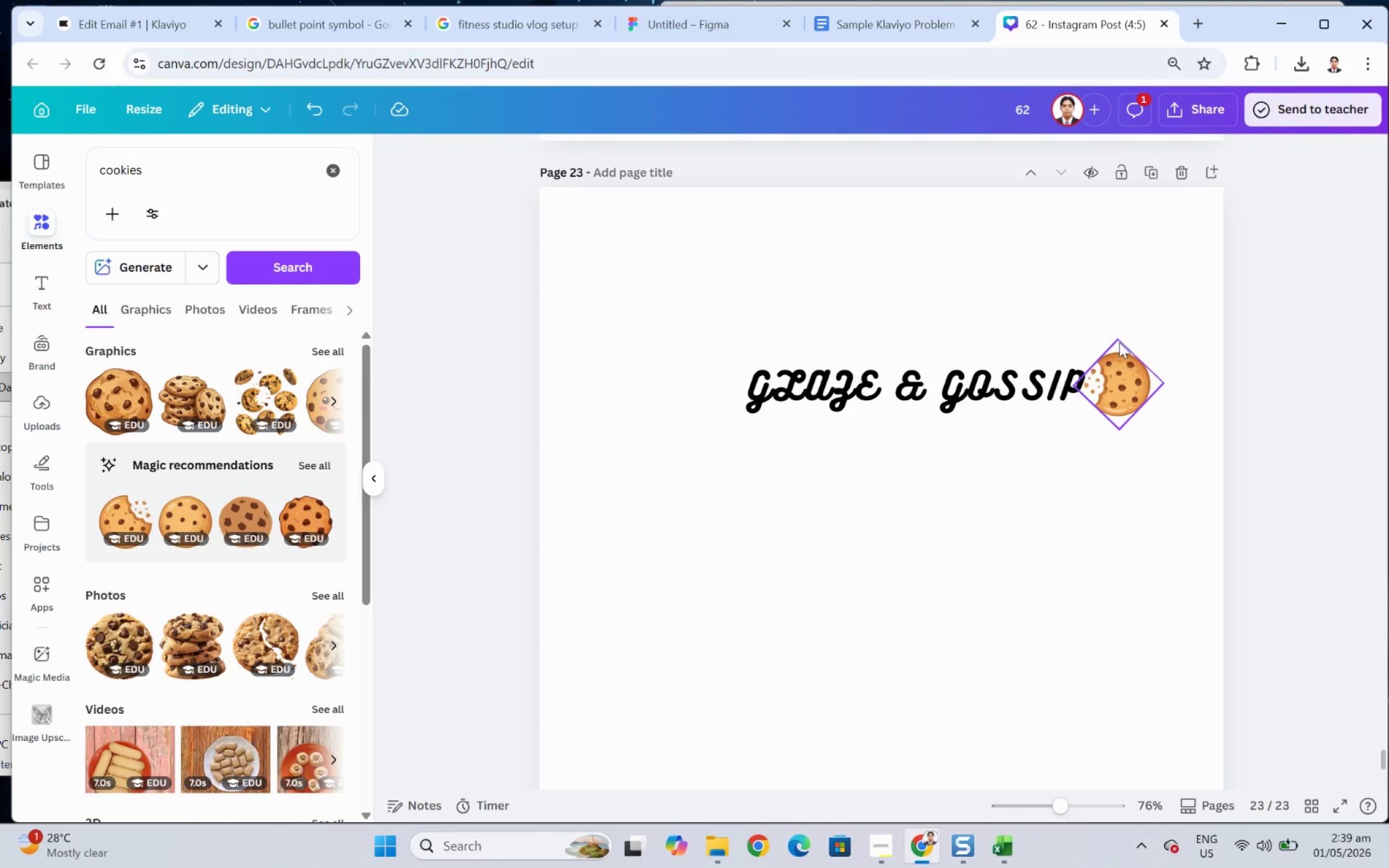 
hold_key(key=ShiftLeft, duration=1.4)
left_click_drag(start_coordinate=[1120, 340], to_coordinate=[1080, 270])
 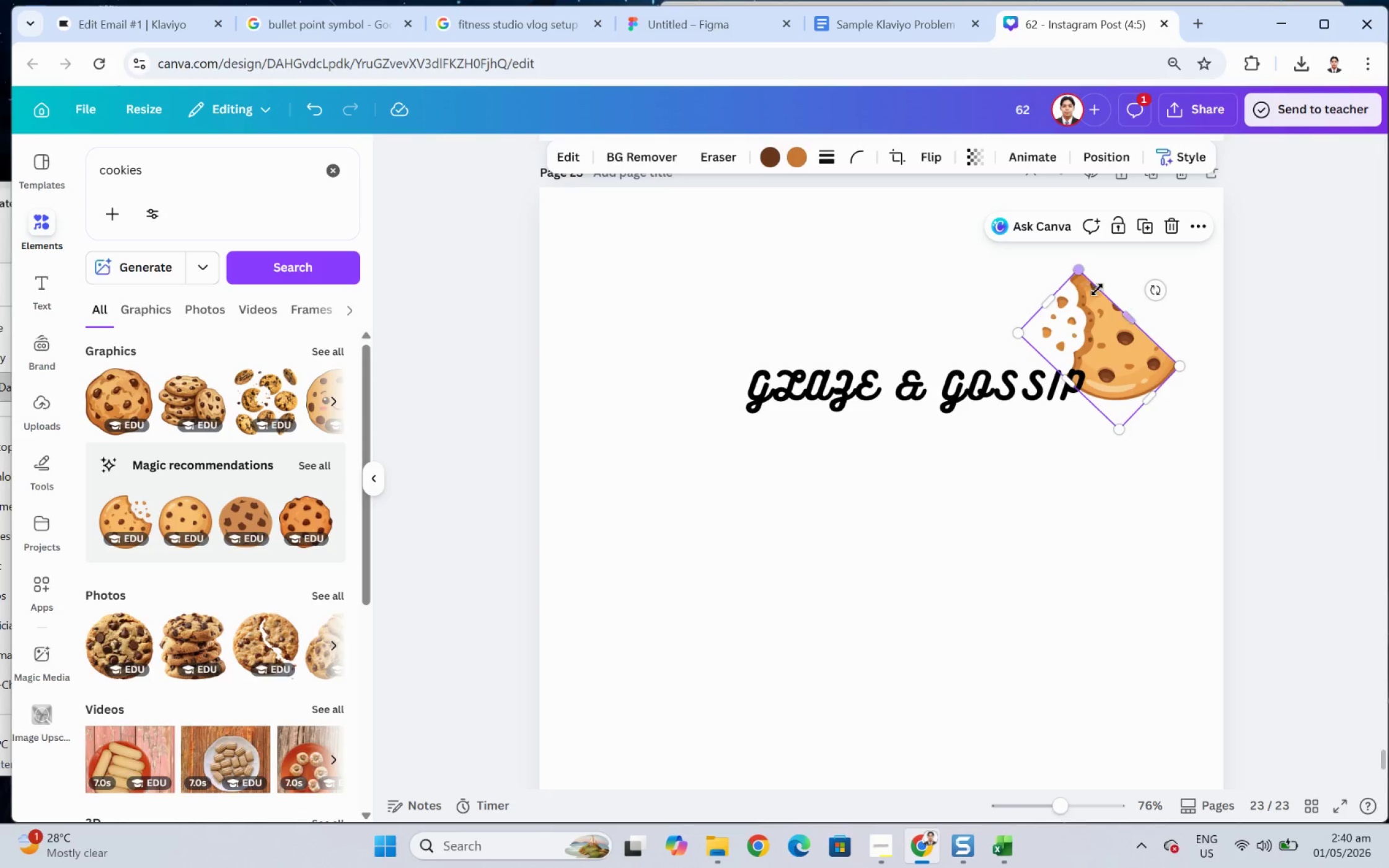 
key(Control+Z)
 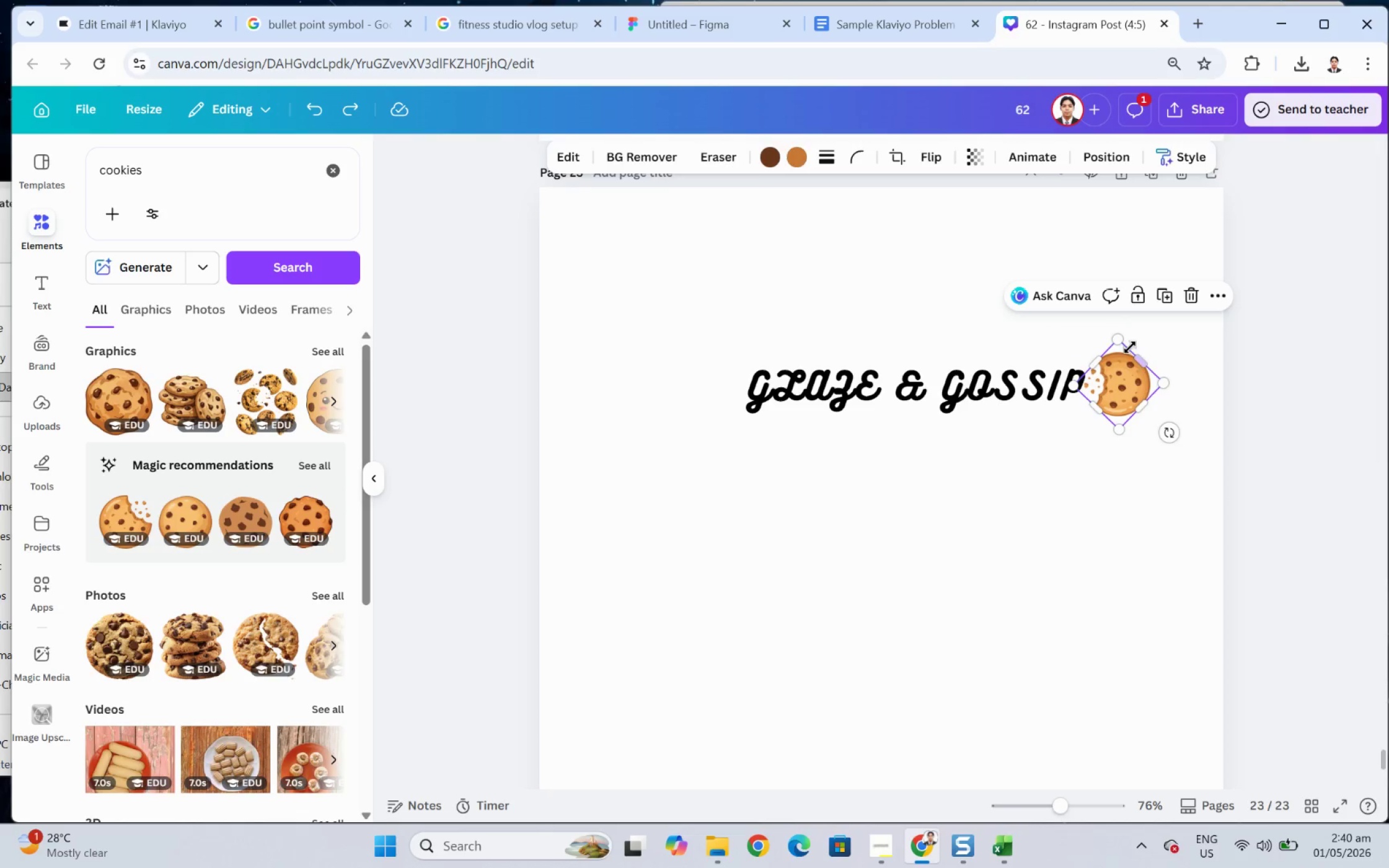 
hold_key(key=ControlLeft, duration=1.34)
left_click_drag(start_coordinate=[1119, 341], to_coordinate=[1032, 249])
 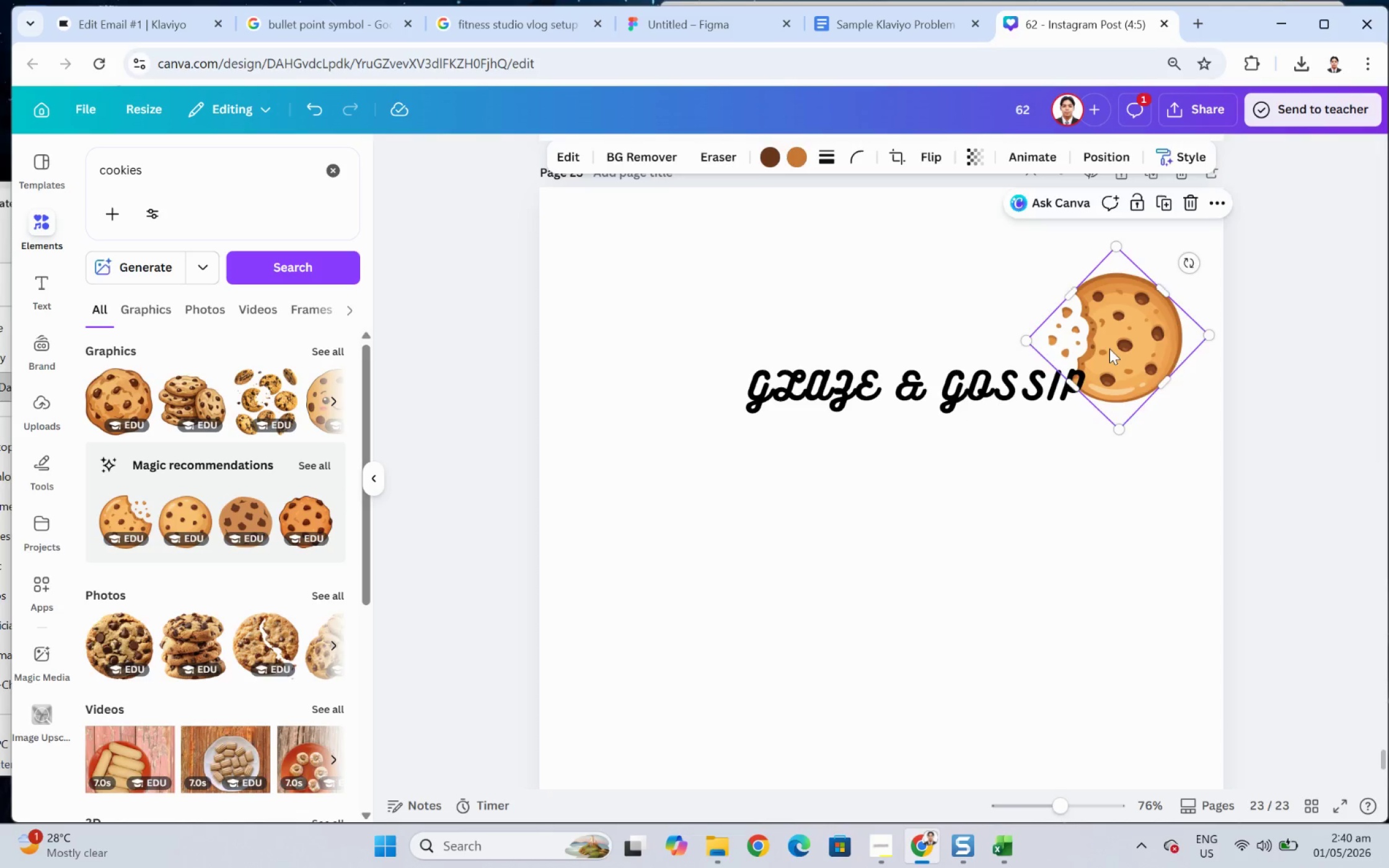 
left_click_drag(start_coordinate=[1109, 349], to_coordinate=[883, 395])
 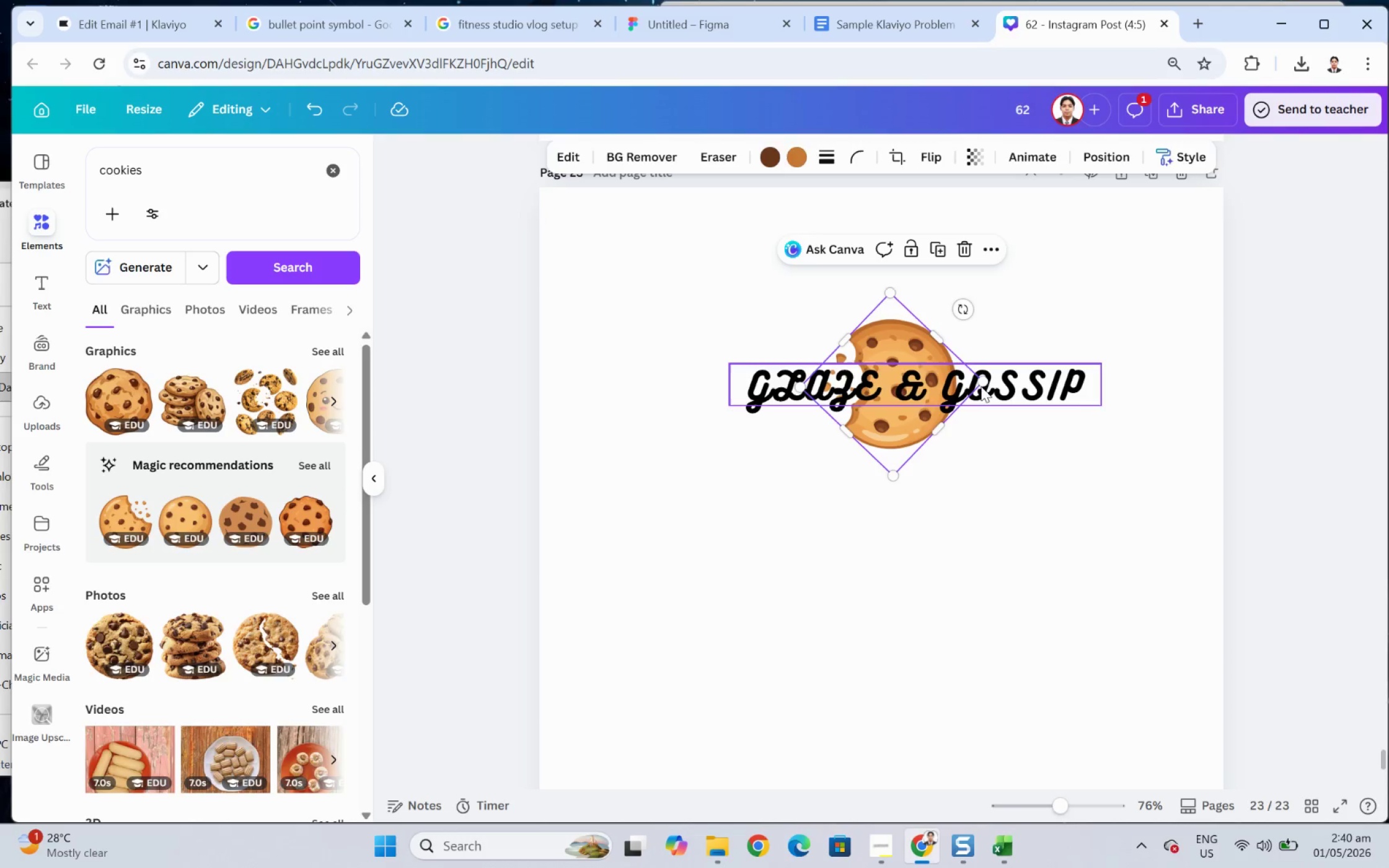 
left_click_drag(start_coordinate=[962, 310], to_coordinate=[776, 279])
 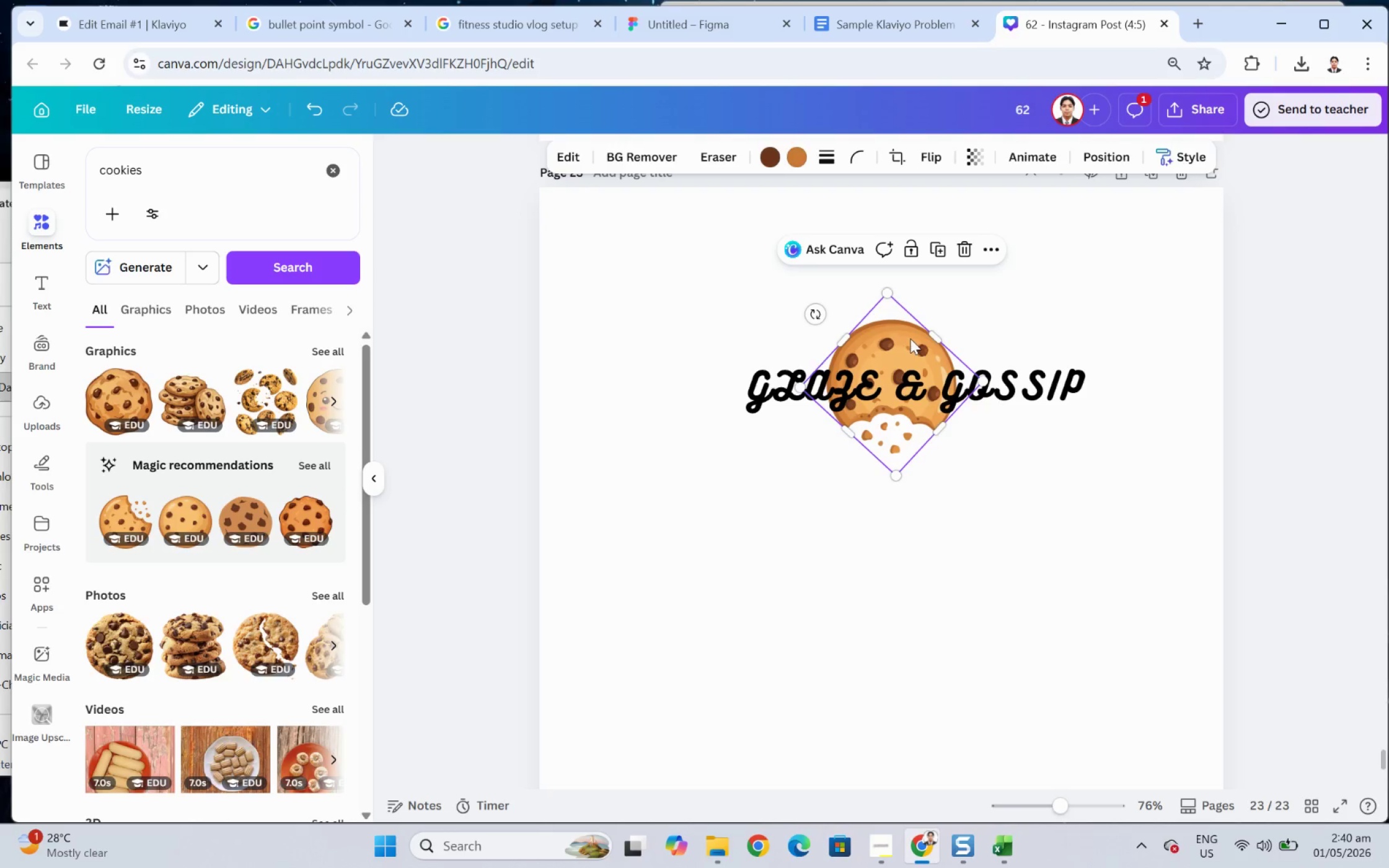 
left_click_drag(start_coordinate=[912, 339], to_coordinate=[932, 276])
 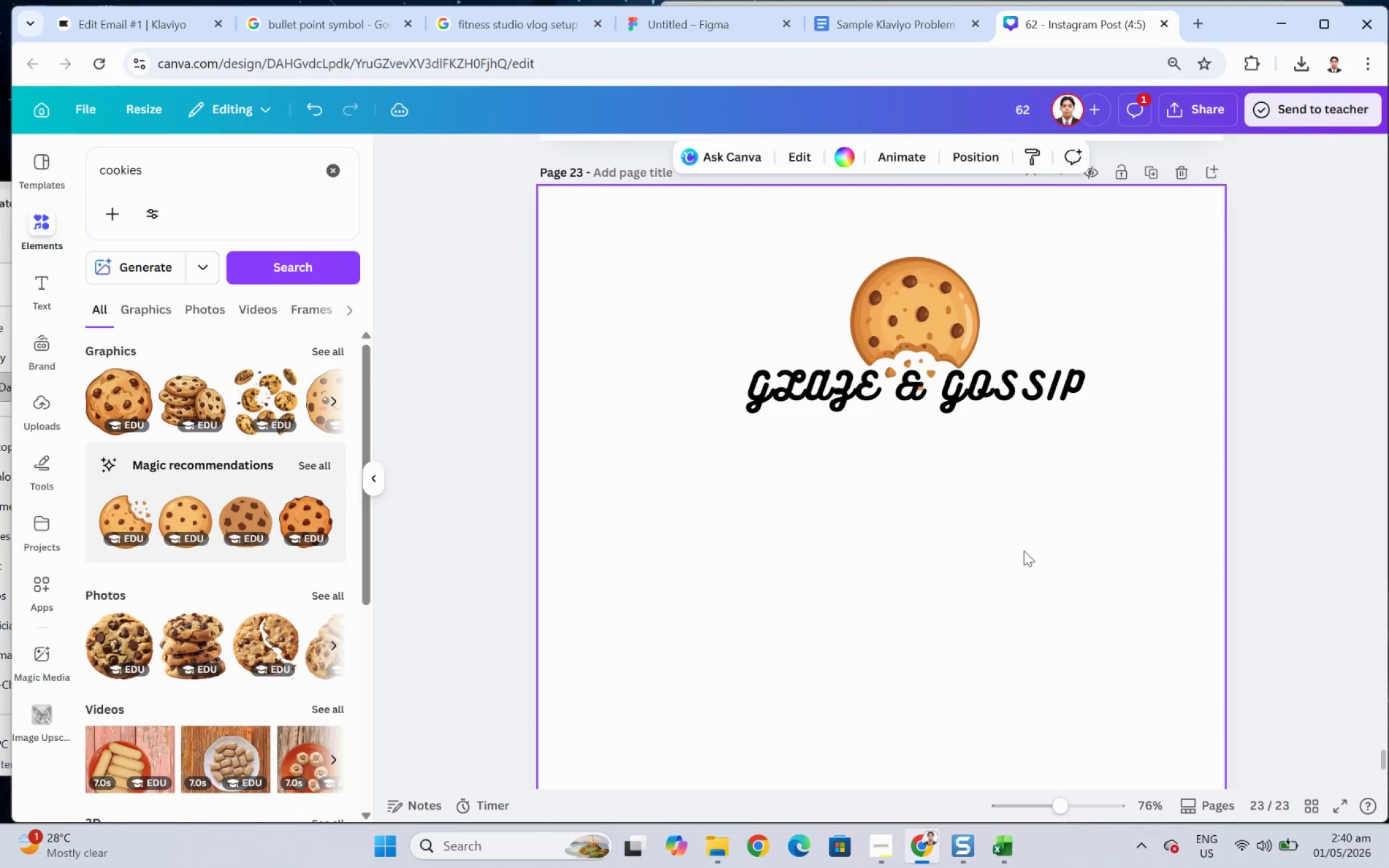 
hold_key(key=ControlLeft, duration=1.35)
scroll: coordinate [1034, 566], scroll_direction: down, amount: 3.0
 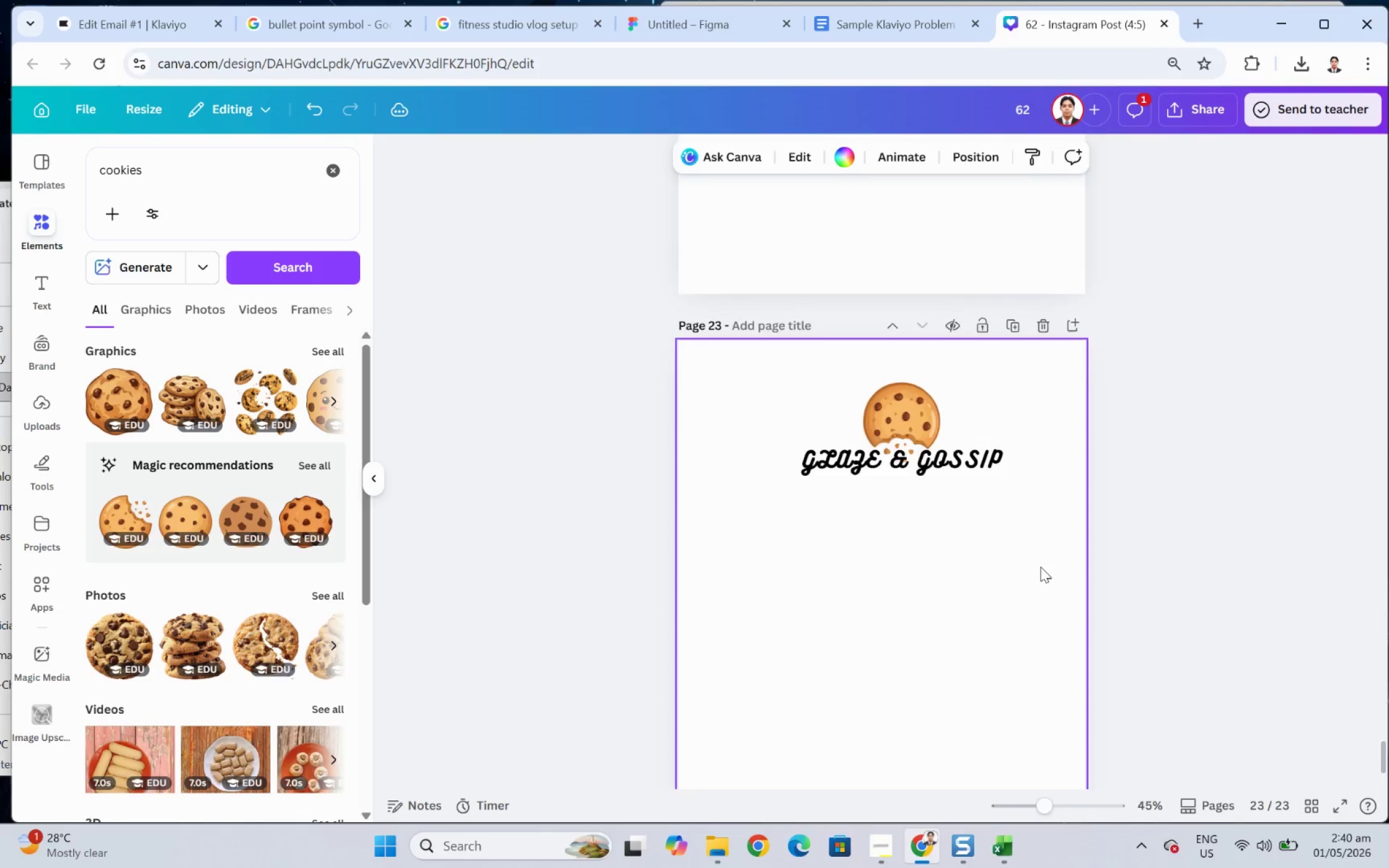 
scroll: coordinate [1040, 567], scroll_direction: up, amount: 4.0
 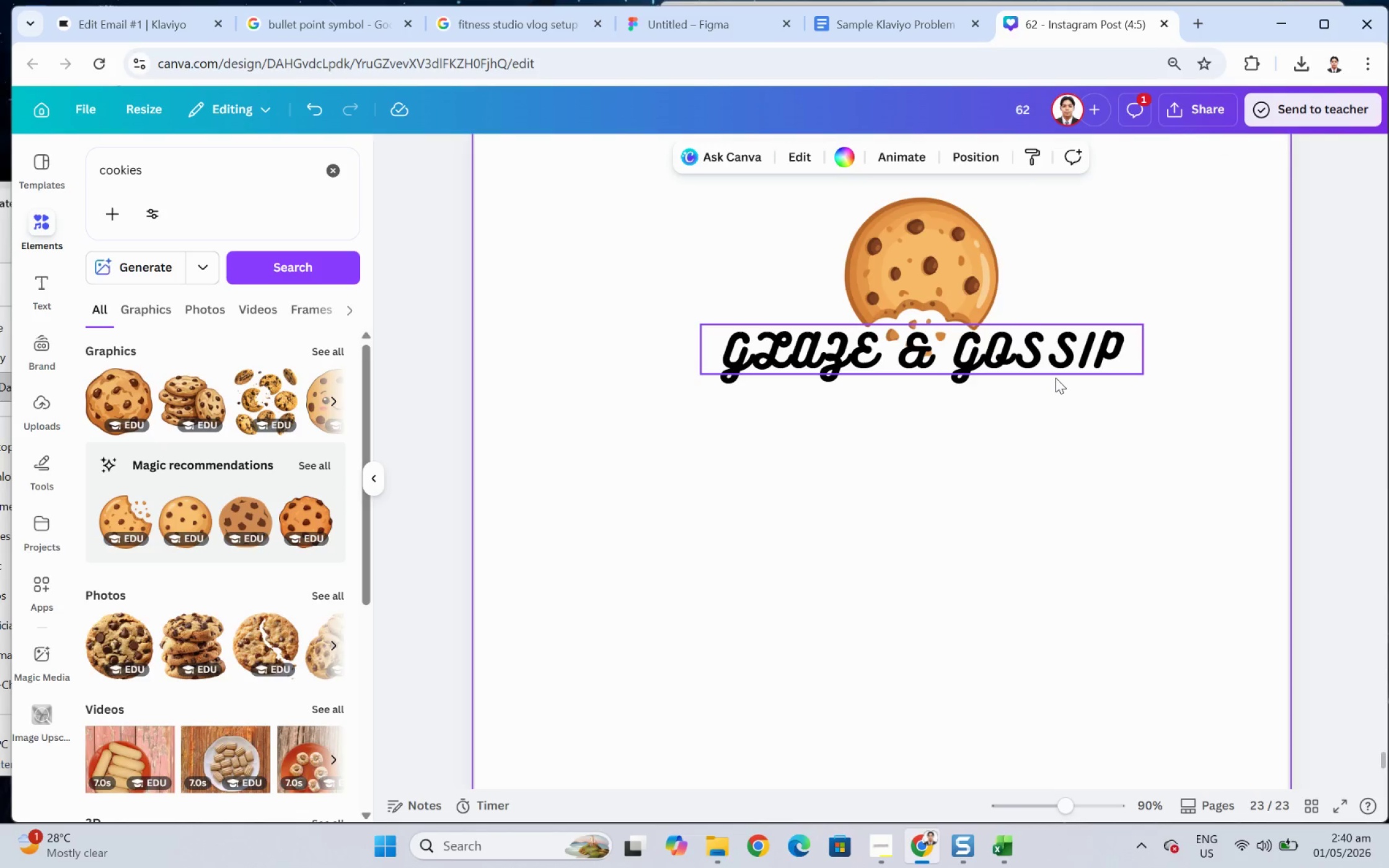 
left_click([1055, 375])
 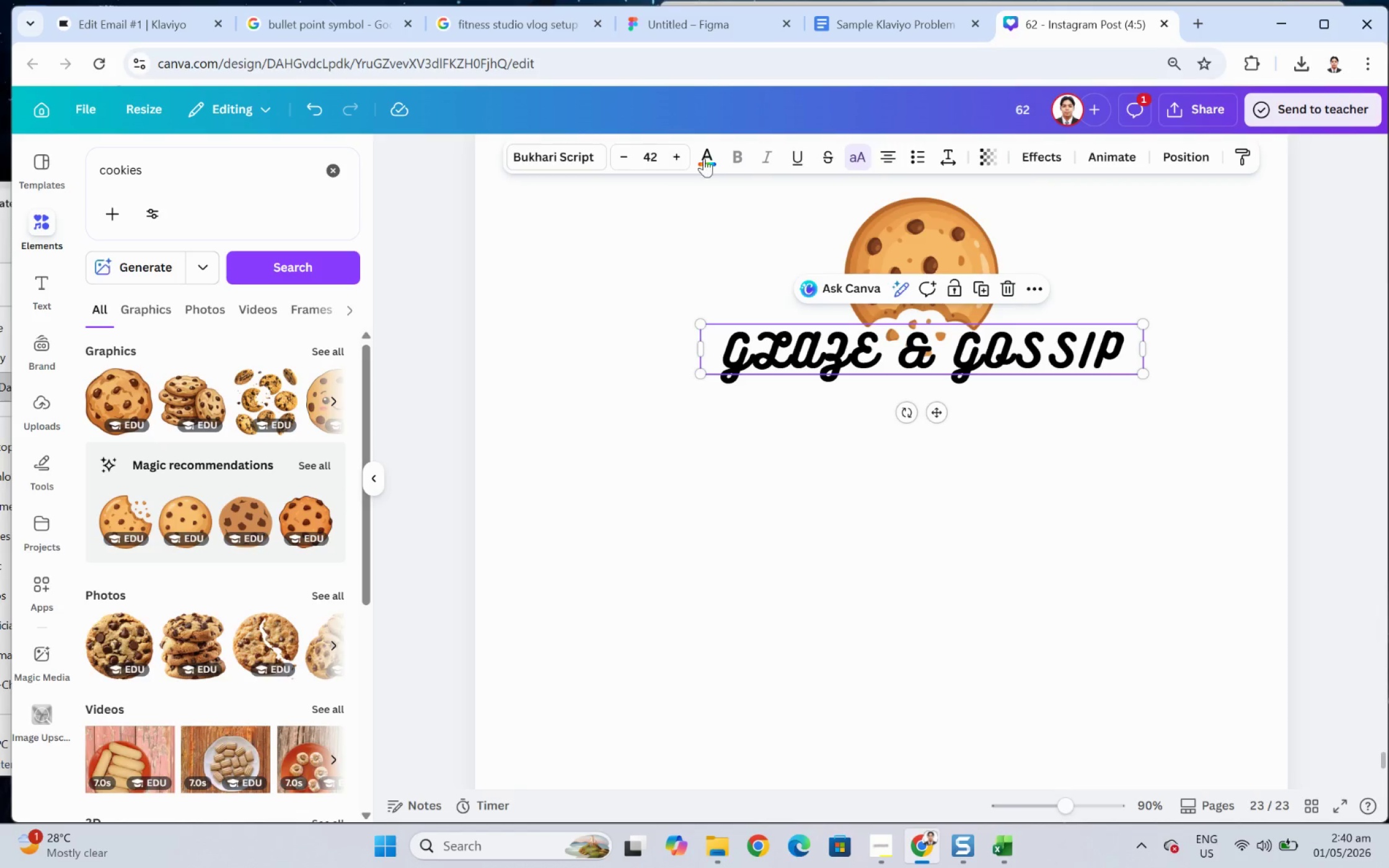 
left_click([701, 155])
 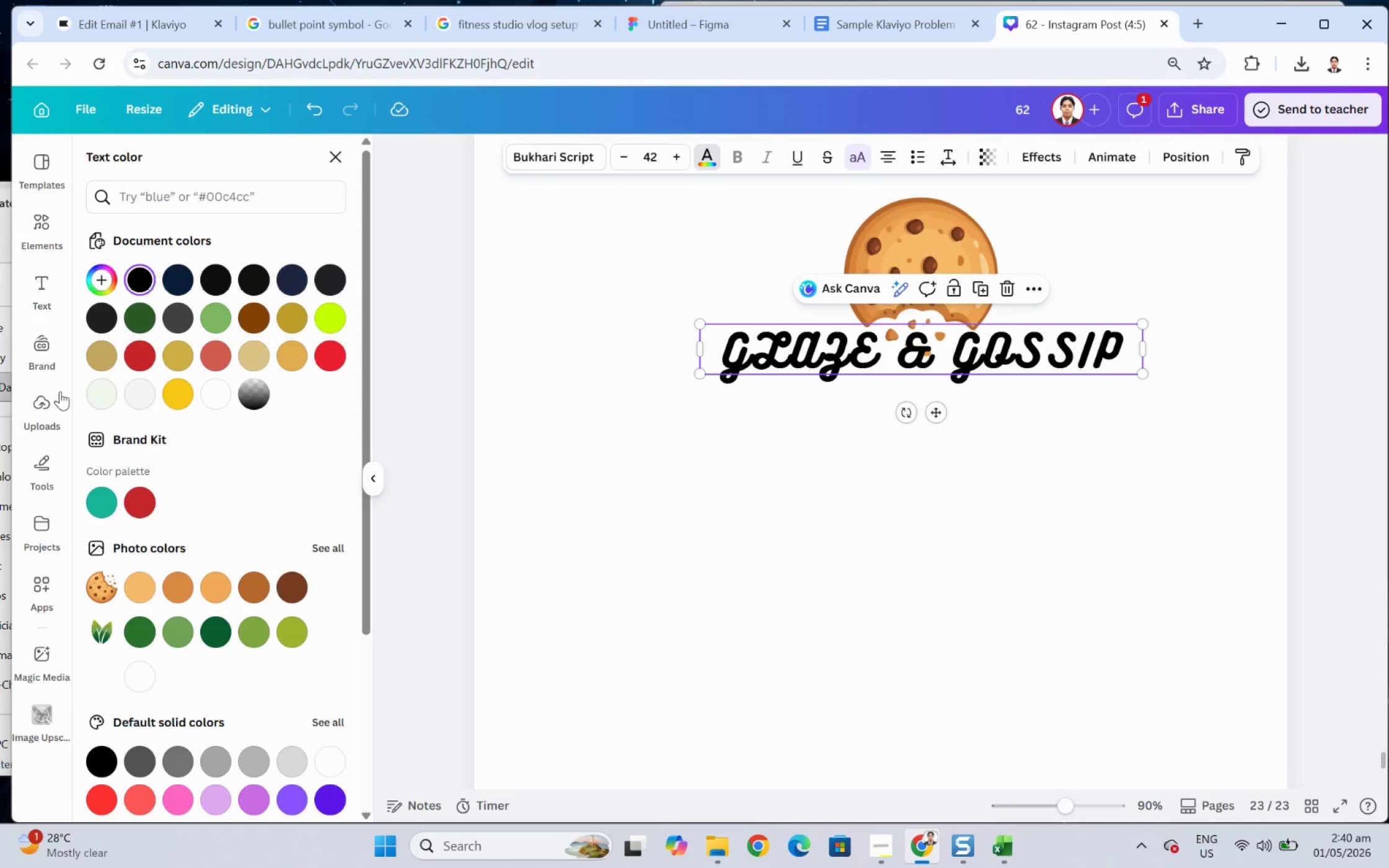 
left_click([96, 281])
 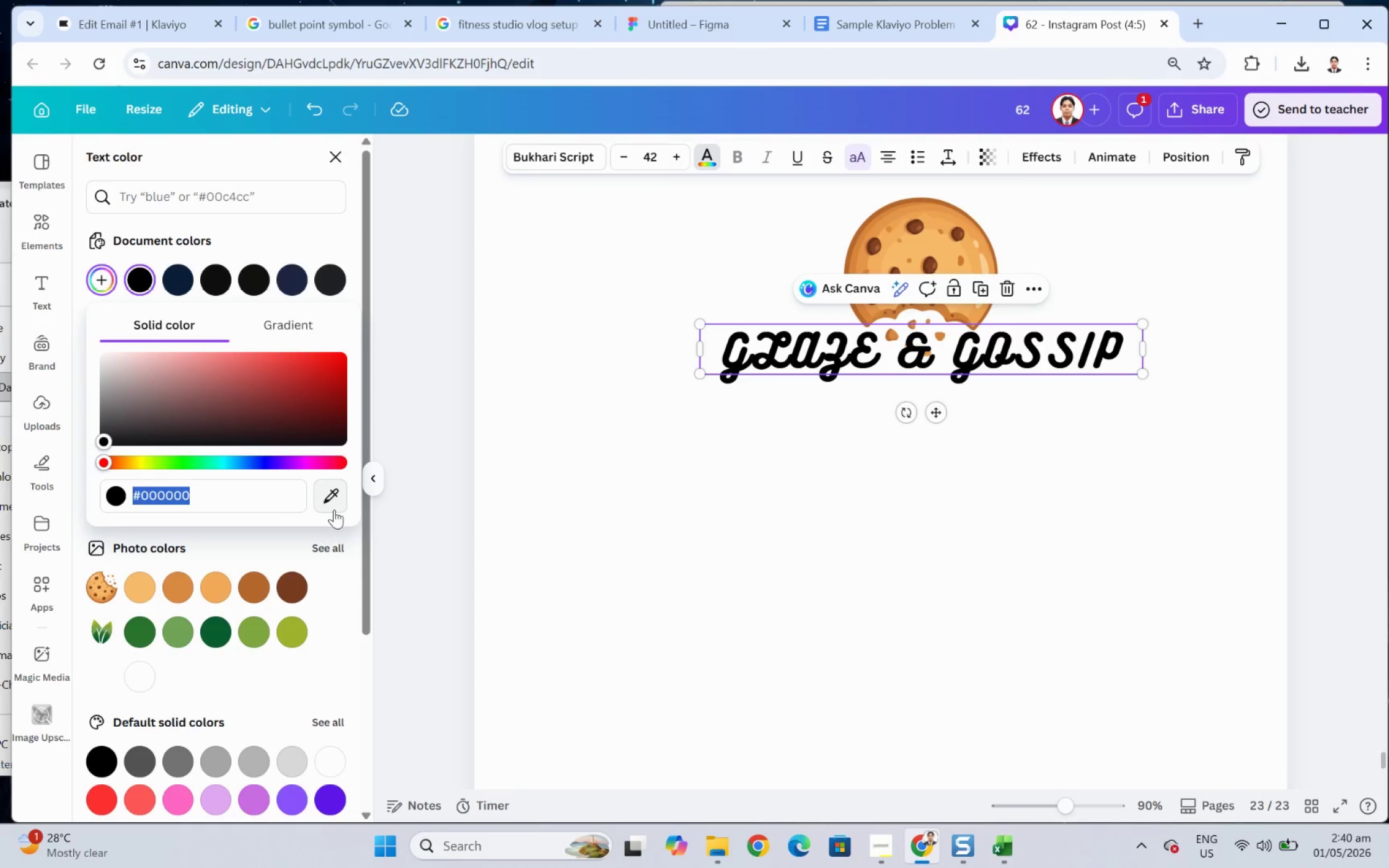 
left_click([329, 499])
 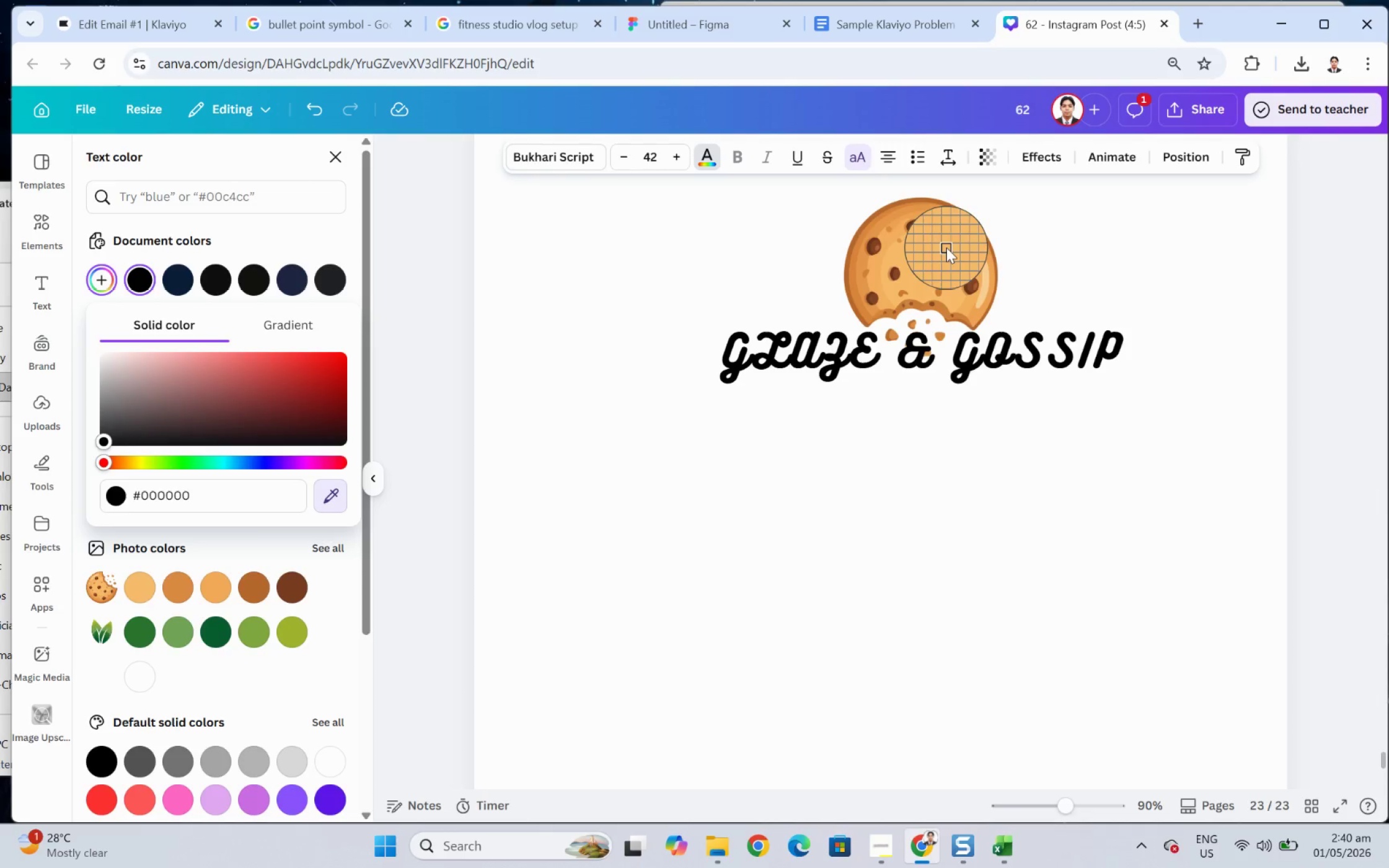 
left_click([946, 247])
 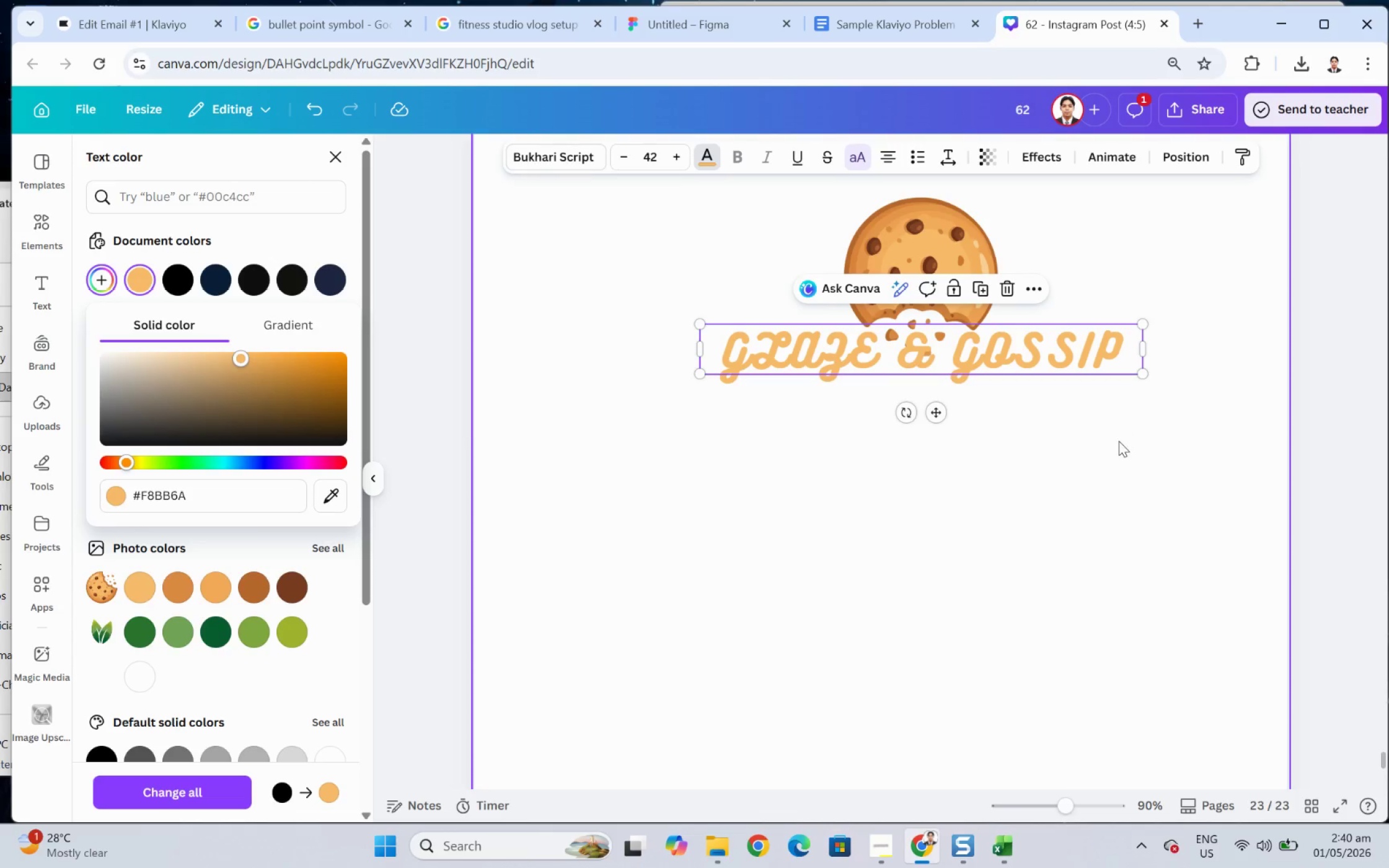 
double_click([1118, 441])
 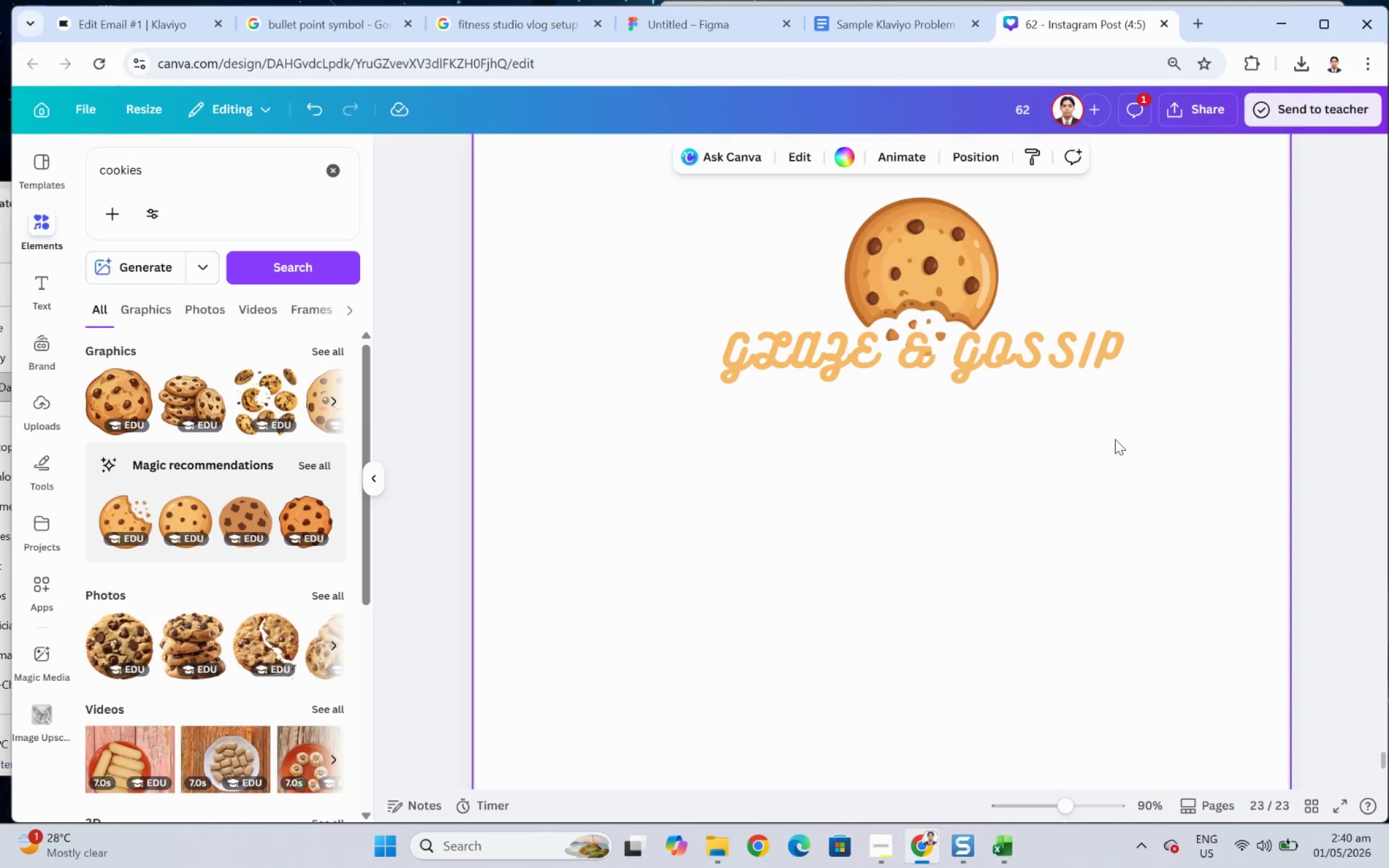 
wait(6.15)
 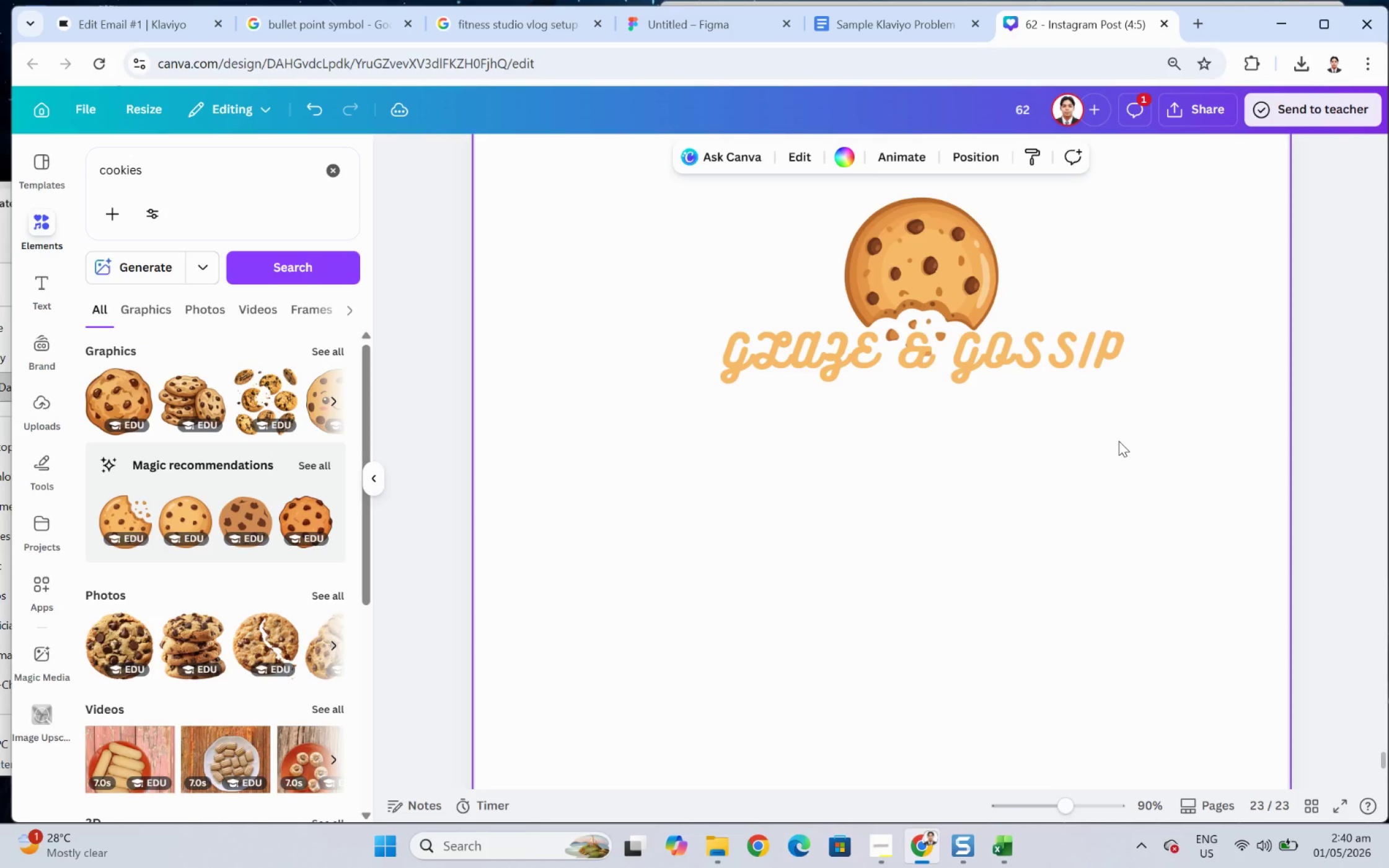 
scroll: coordinate [1002, 517], scroll_direction: none, amount: 0.0
 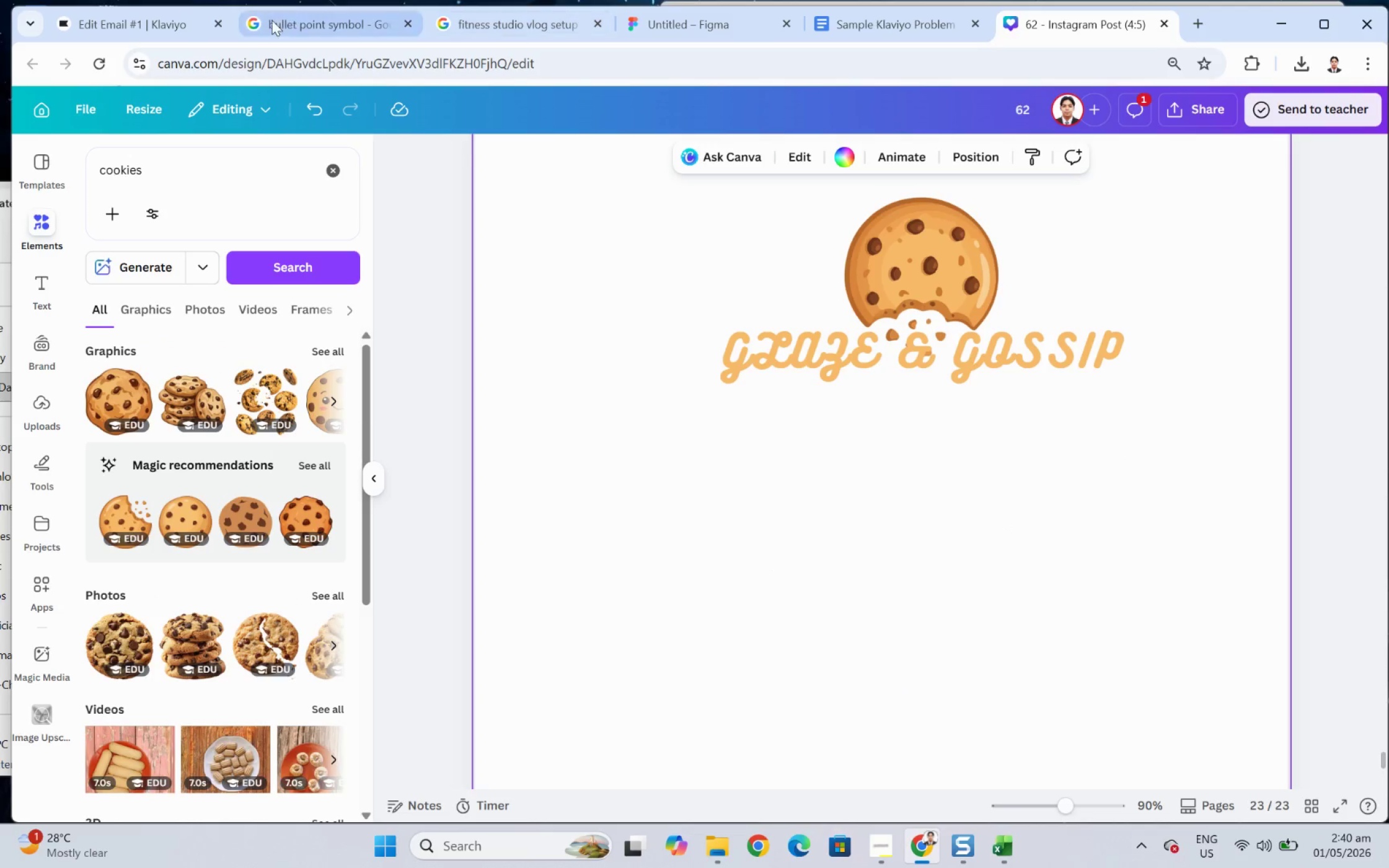 
left_click([148, 37])